 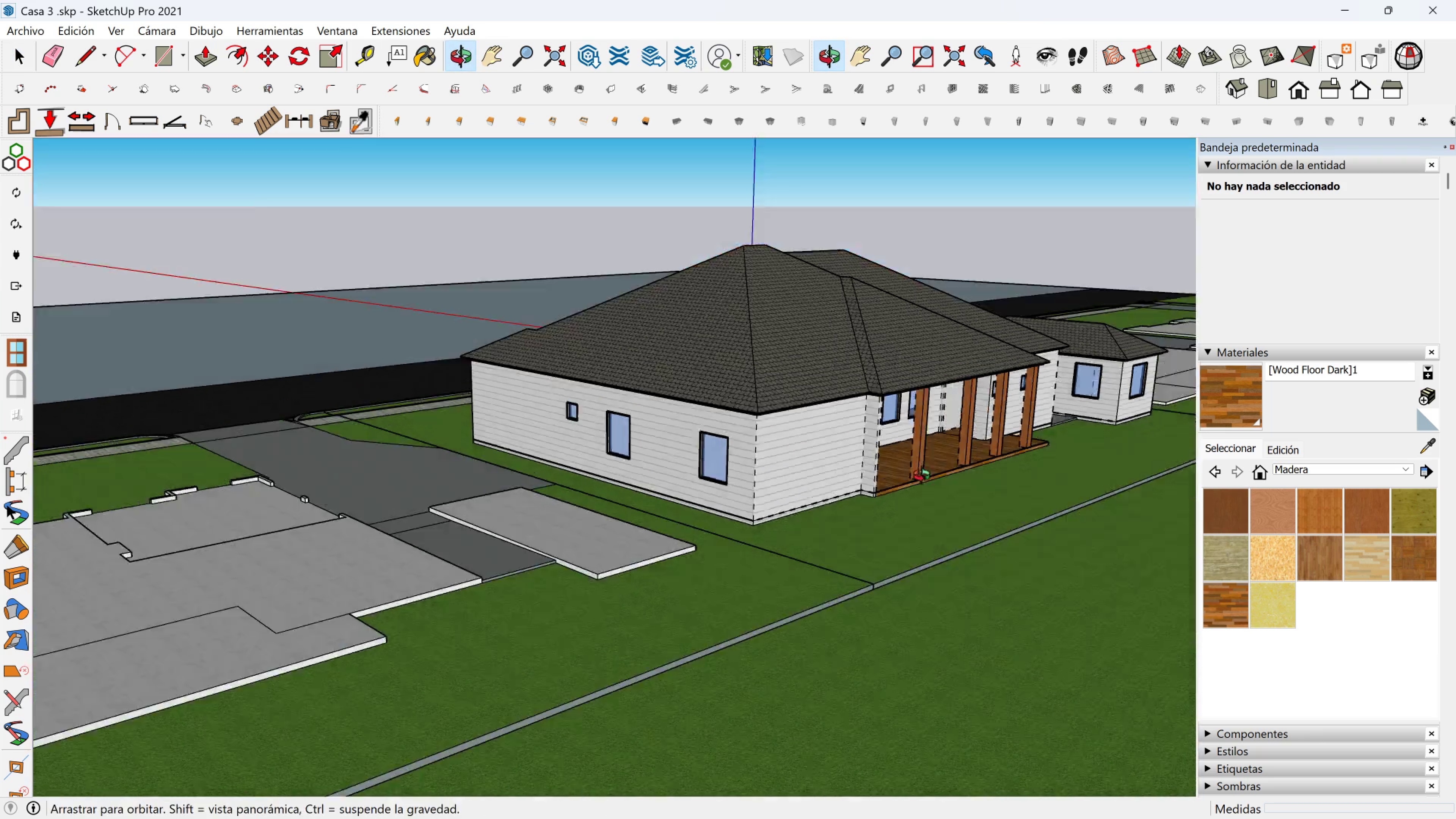 
scroll: coordinate [657, 336], scroll_direction: up, amount: 6.0
 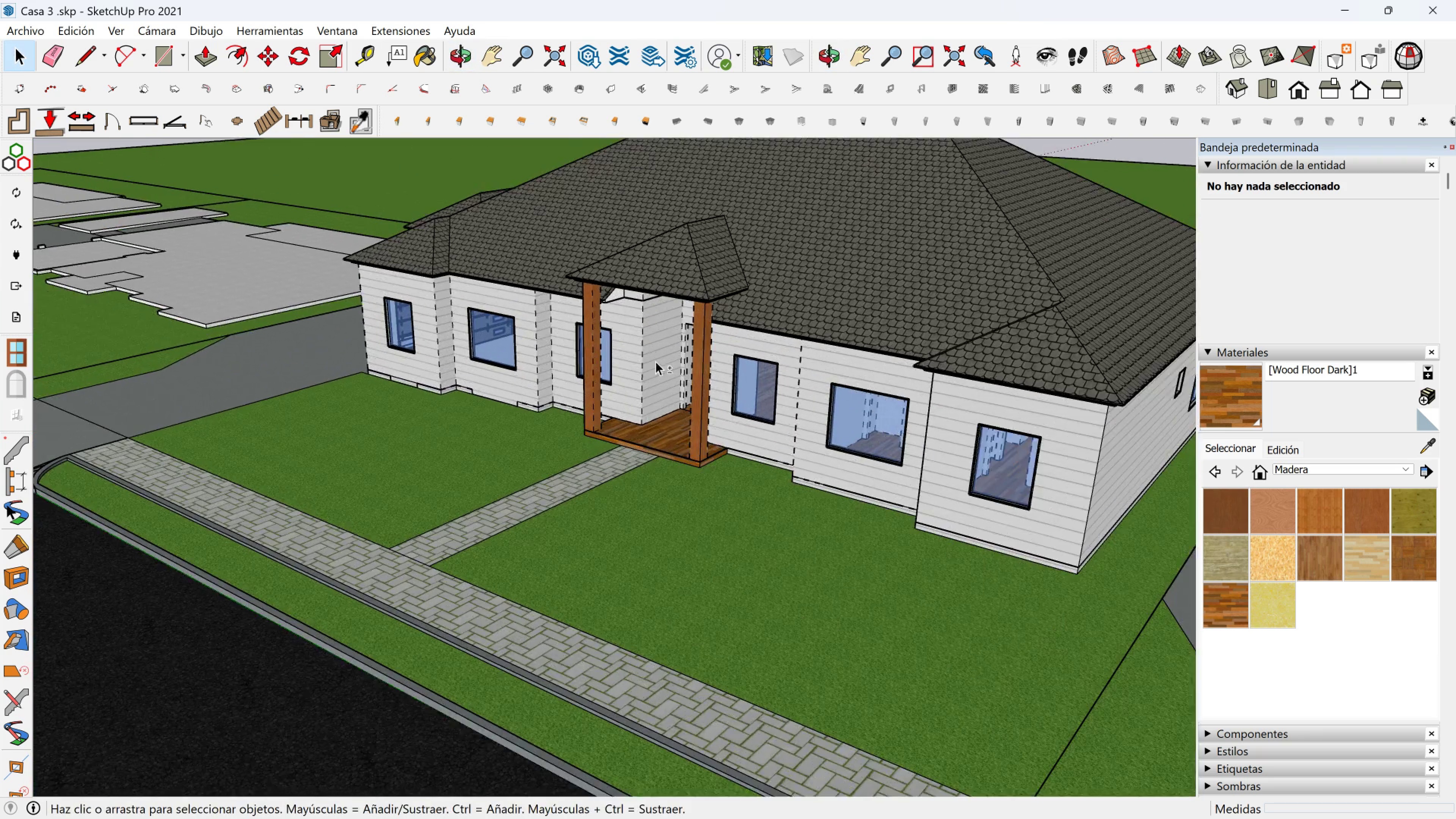 
key(Shift+ShiftLeft)
 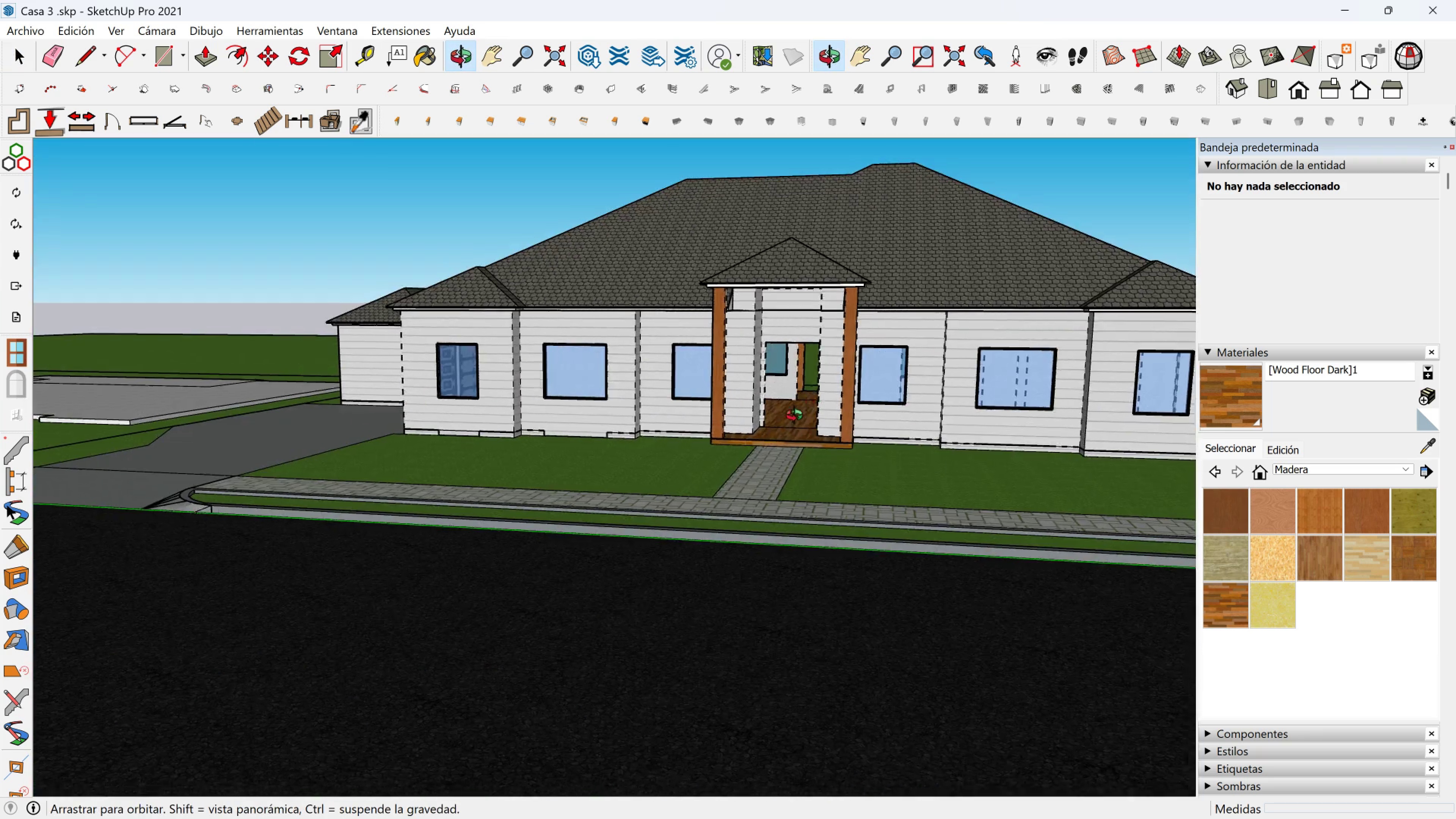 
key(Shift+ShiftLeft)
 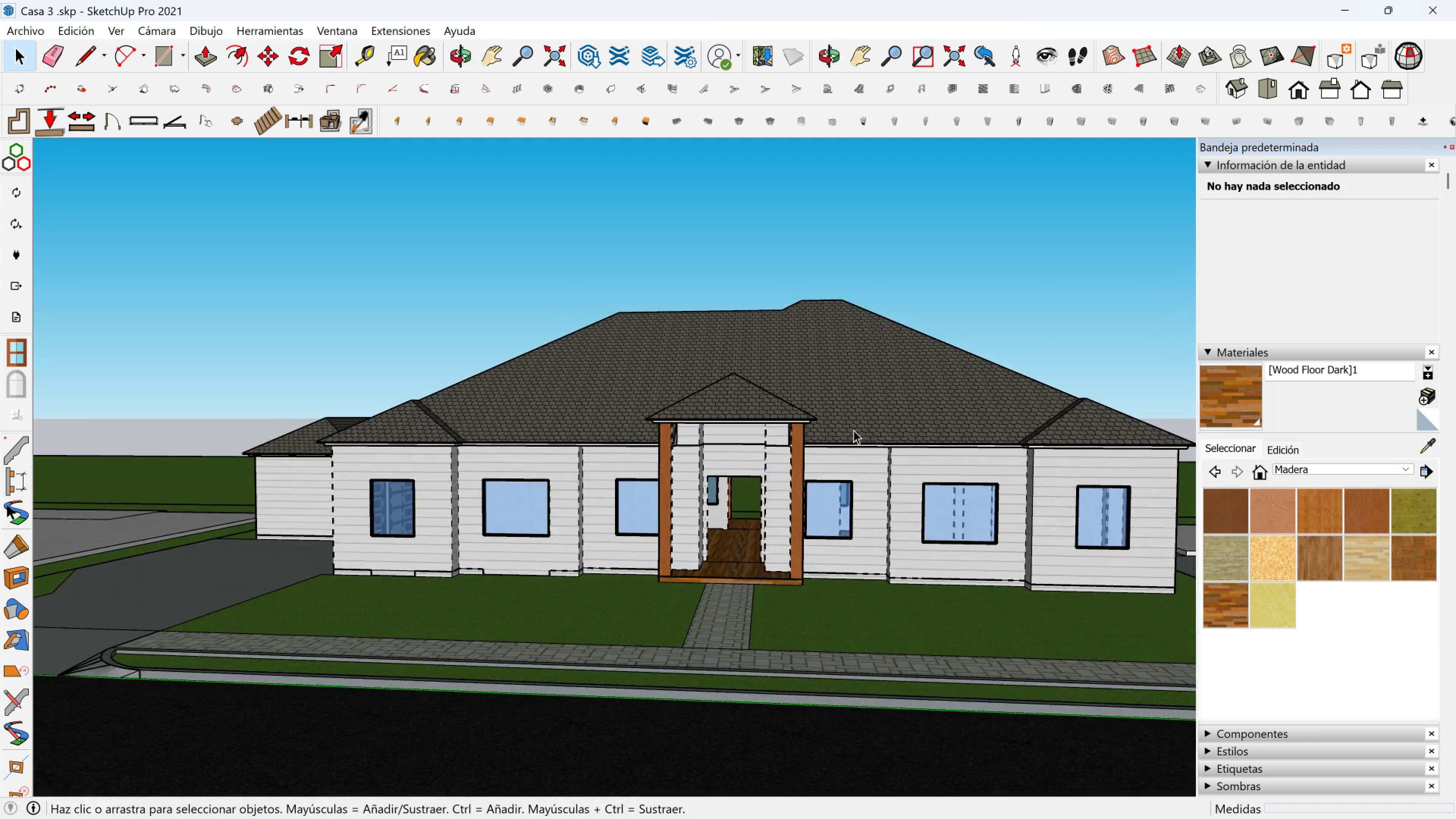 
scroll: coordinate [795, 434], scroll_direction: up, amount: 4.0
 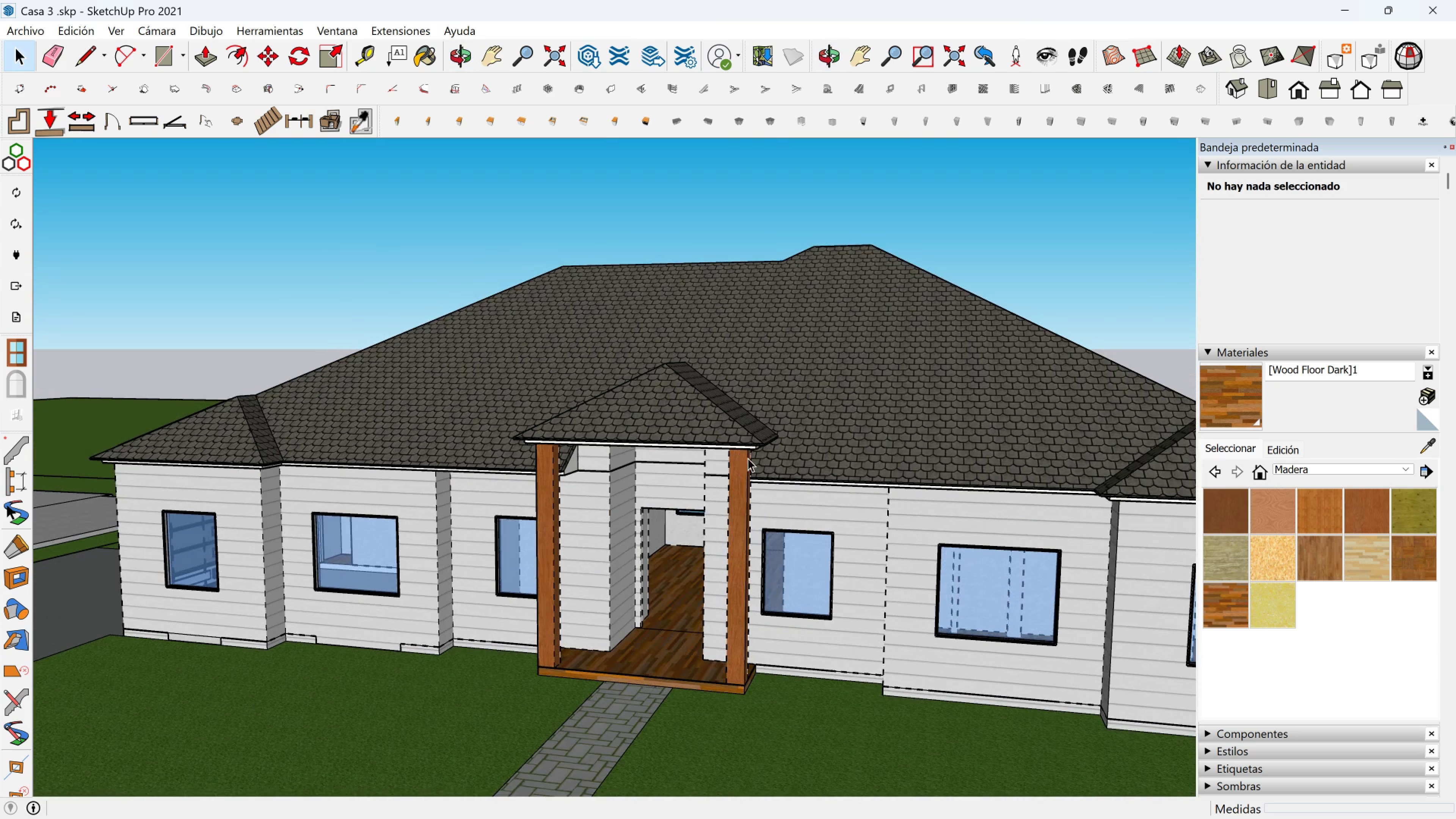 
key(Meta+MetaLeft)
 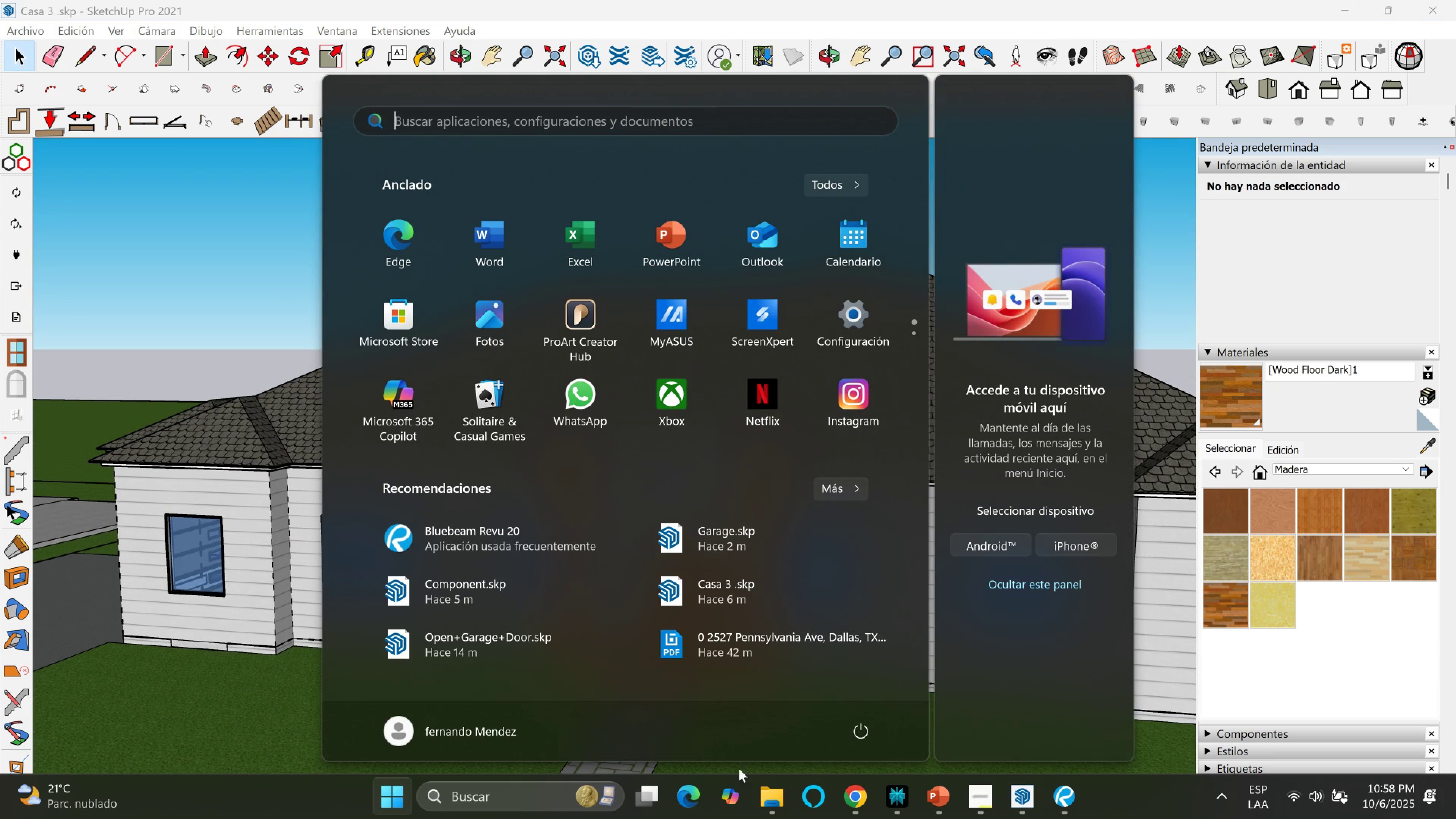 
left_click([754, 789])
 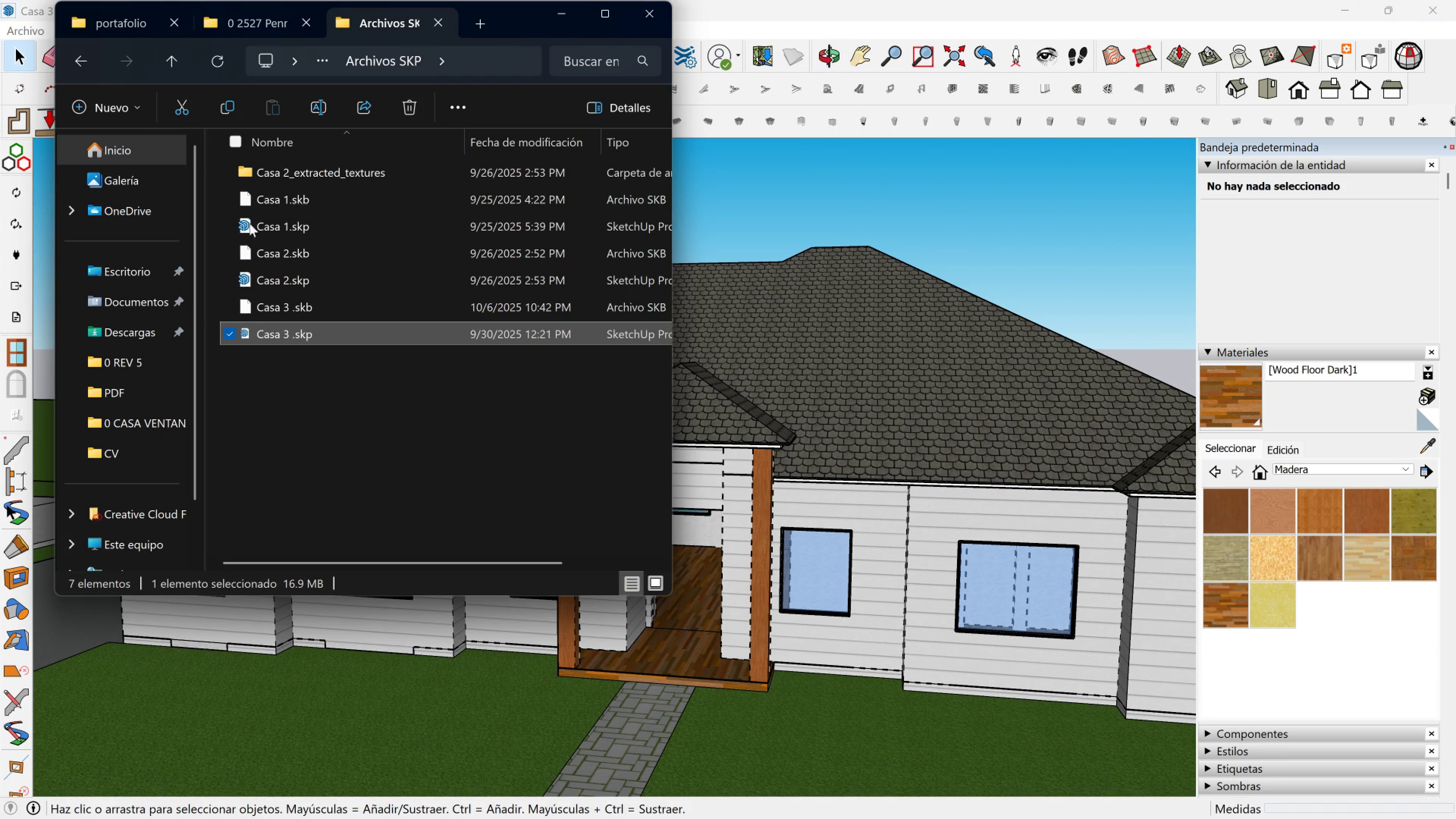 
left_click([175, 69])
 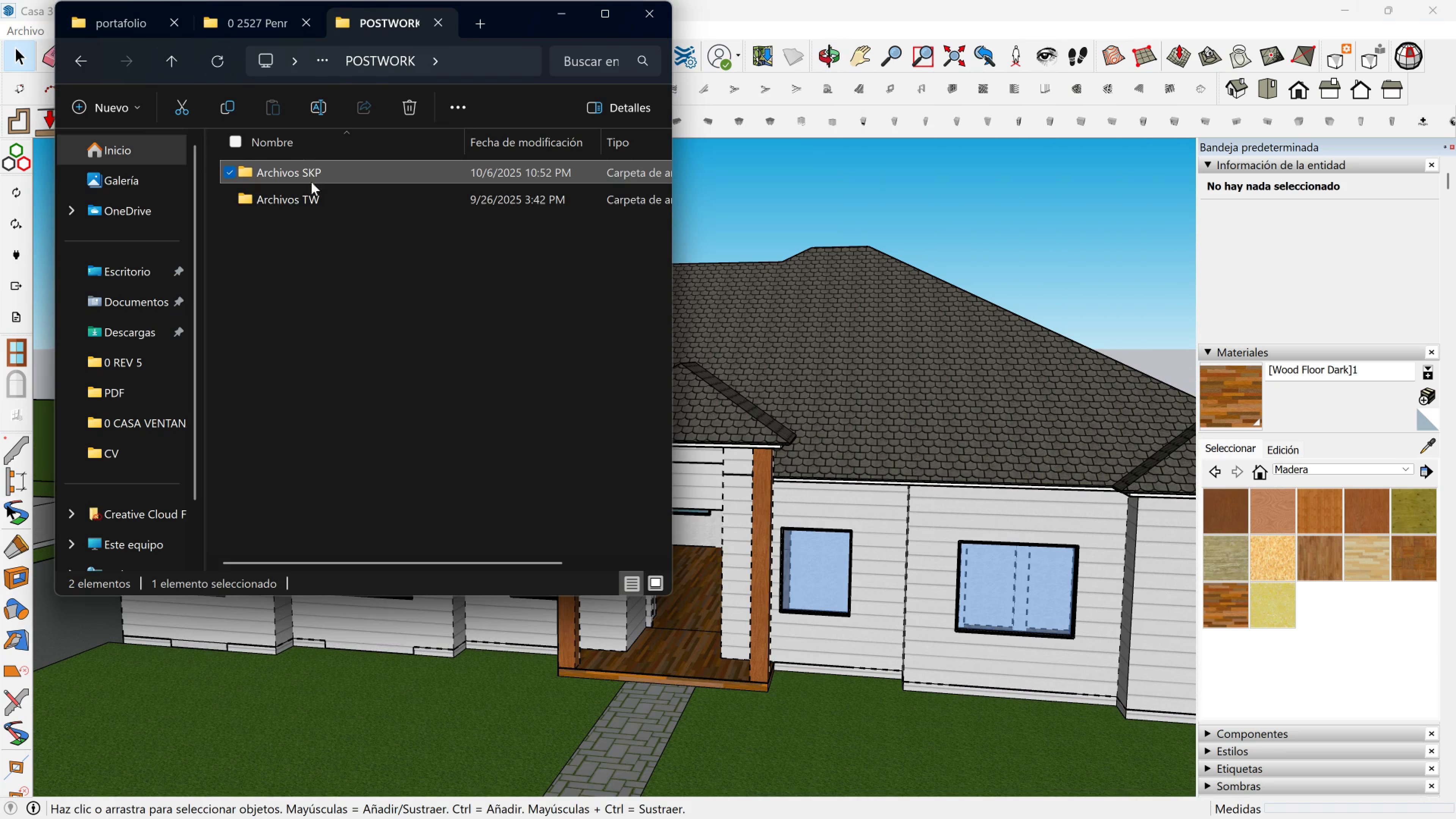 
double_click([311, 177])
 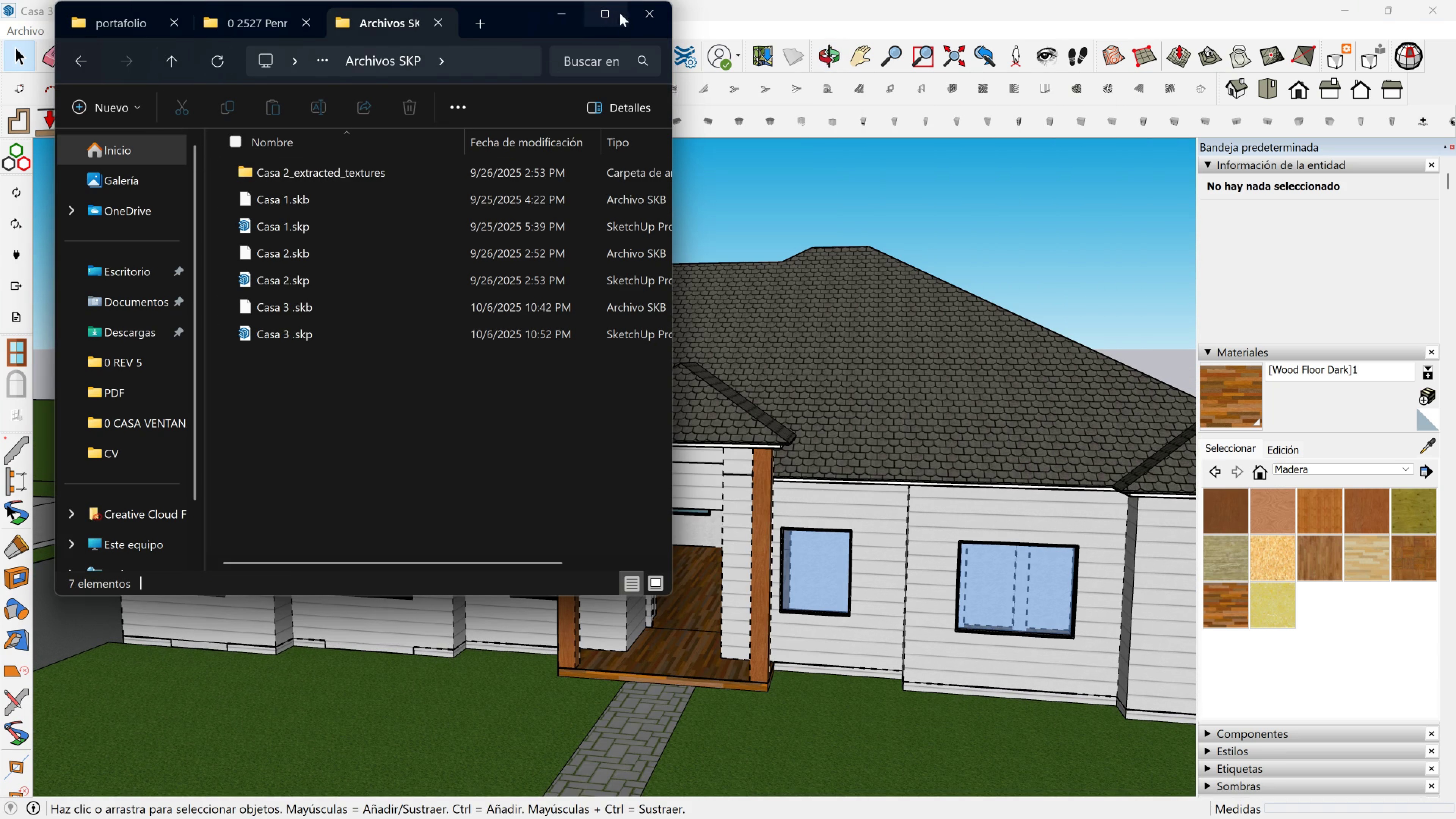 
left_click([567, 14])
 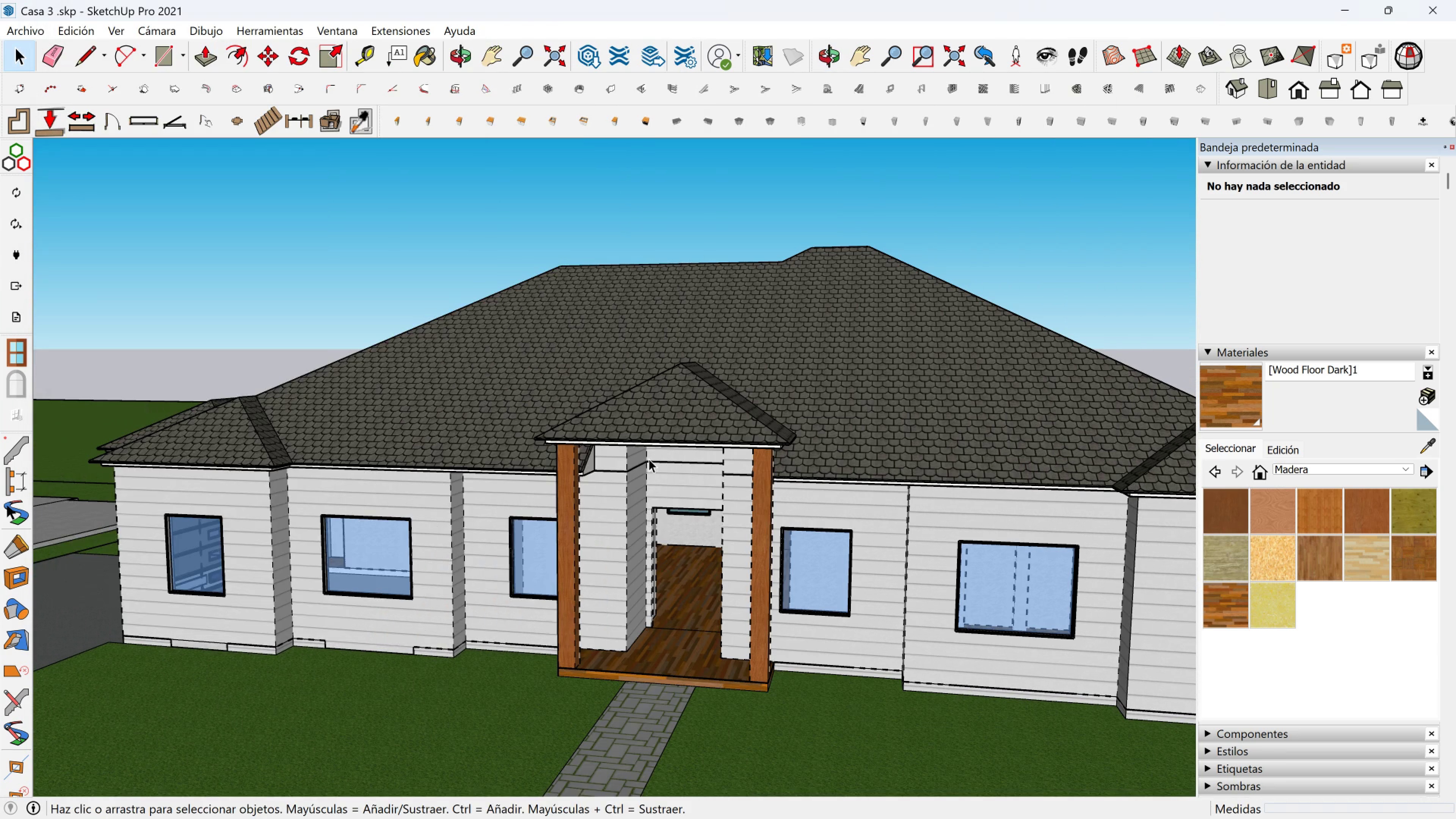 
scroll: coordinate [649, 459], scroll_direction: down, amount: 1.0